 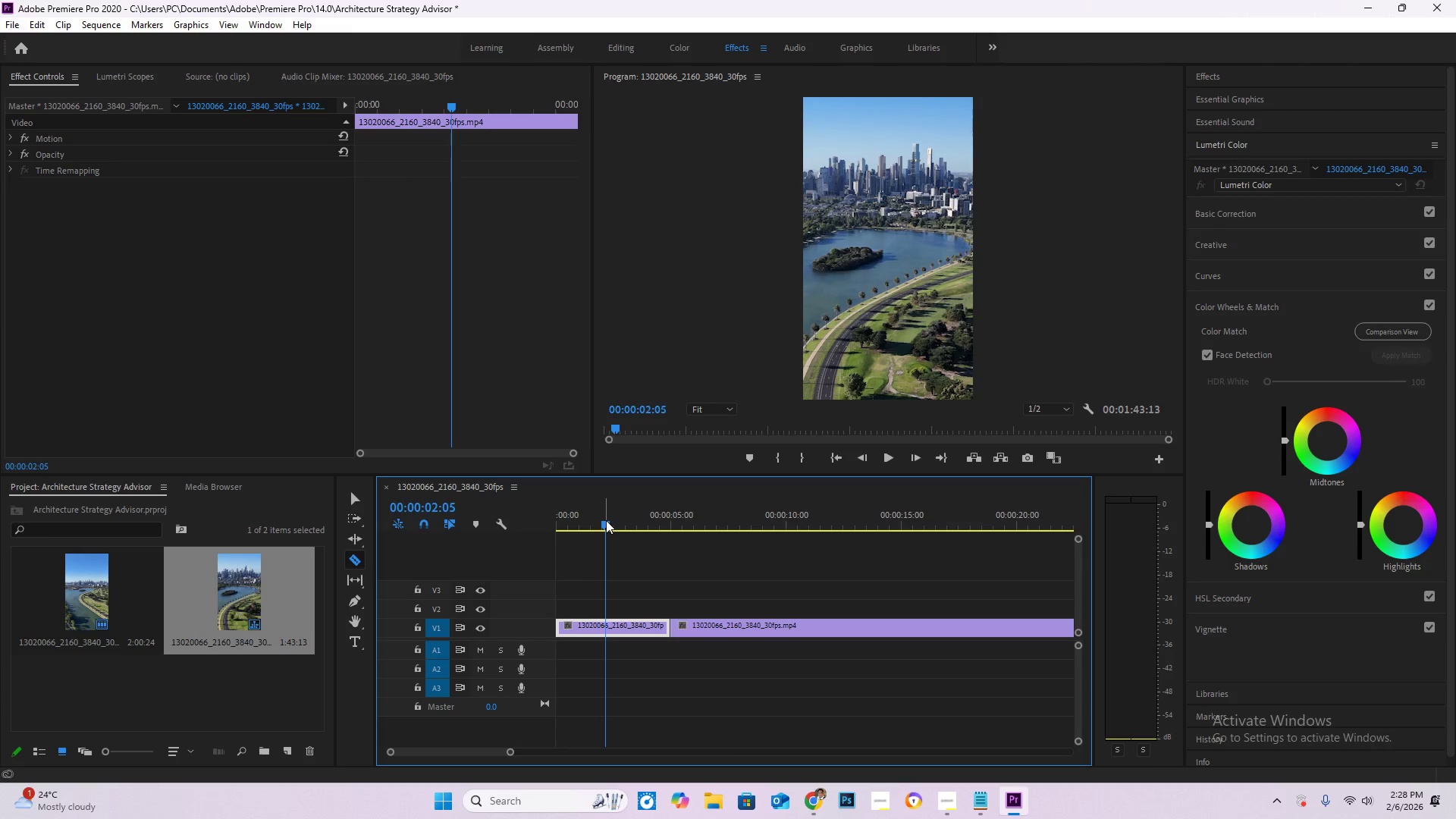 
key(ArrowLeft)
 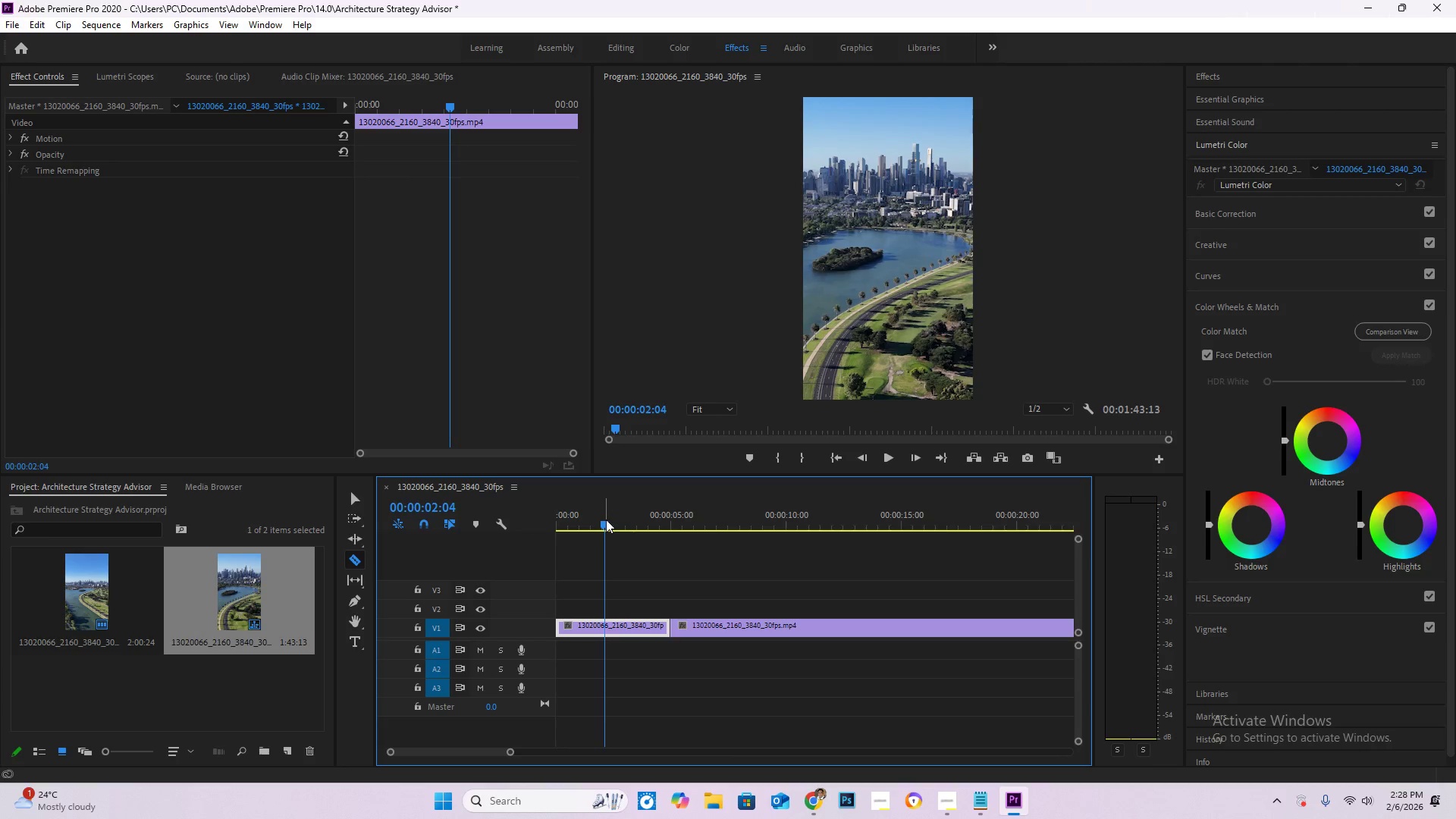 
key(ArrowLeft)
 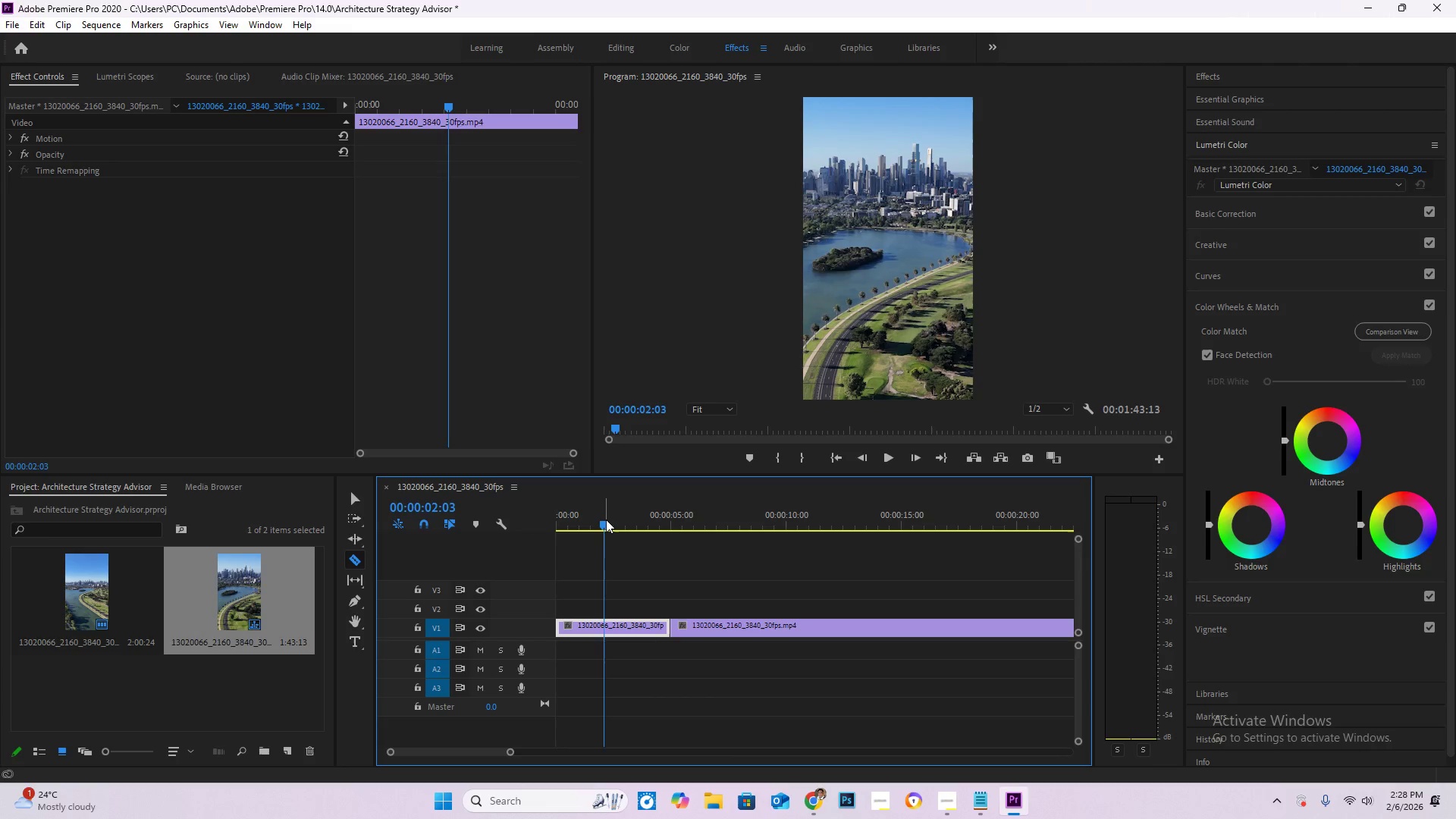 
key(ArrowLeft)
 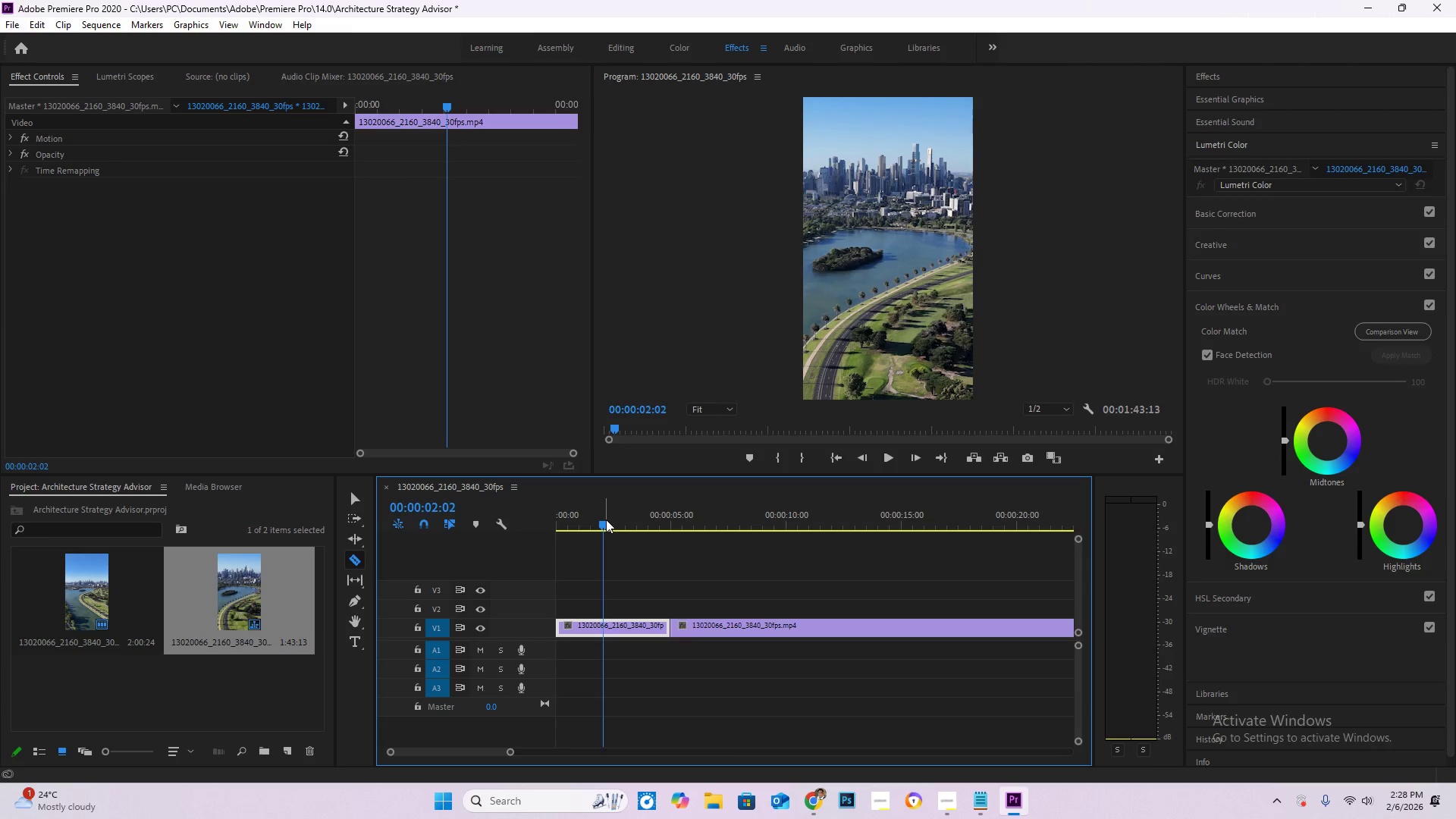 
key(ArrowLeft)
 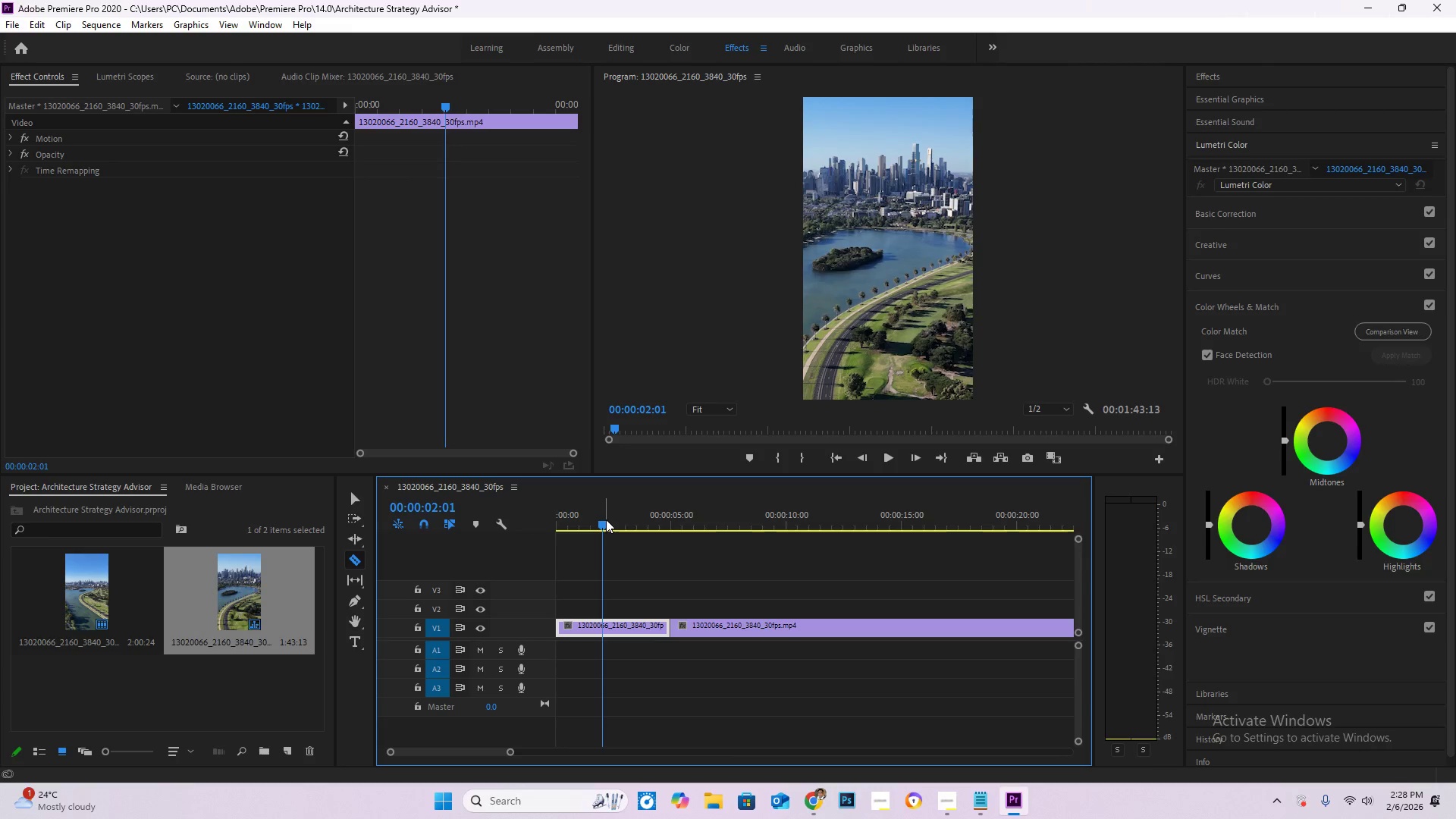 
key(ArrowLeft)
 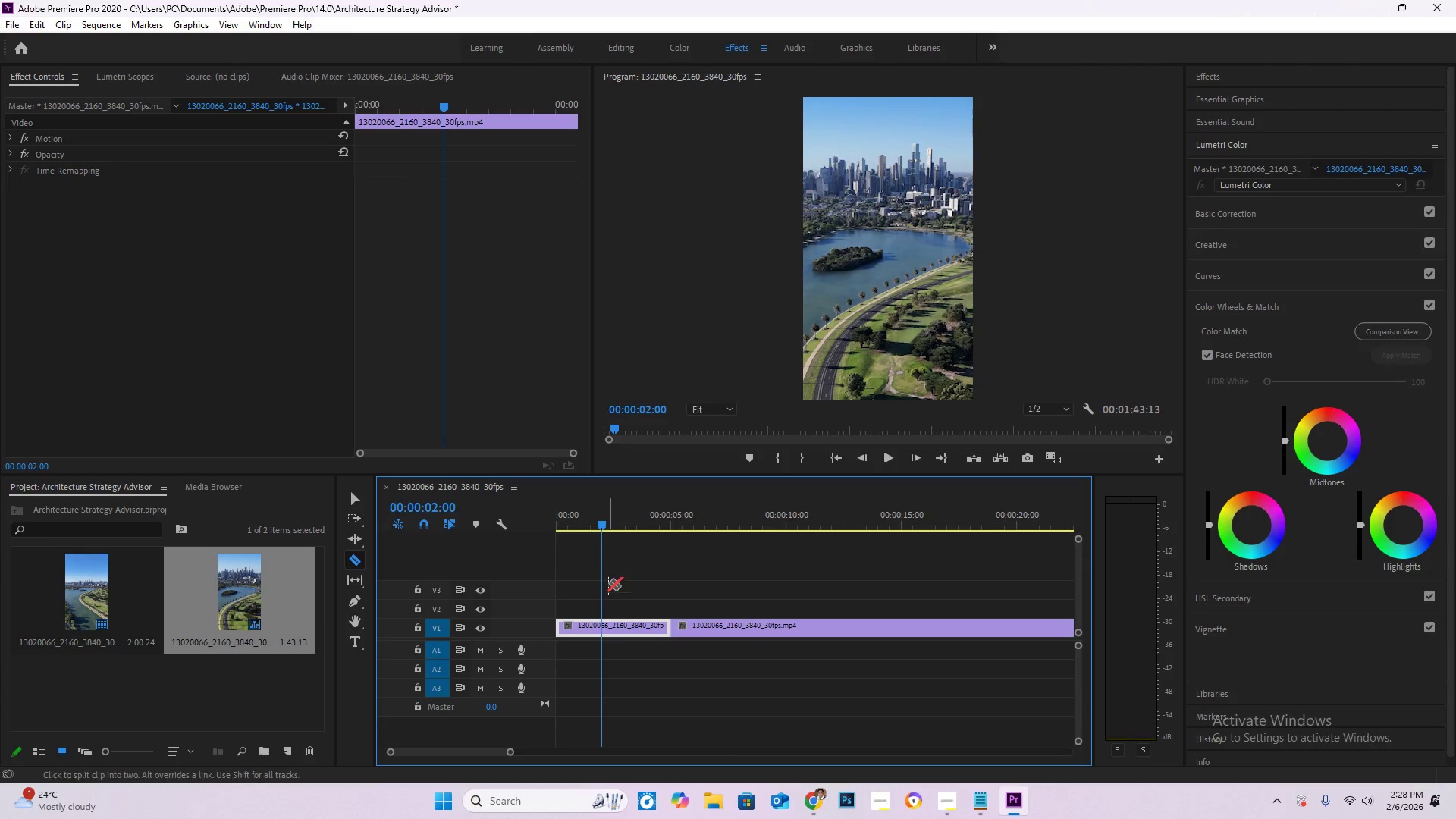 
key(C)
 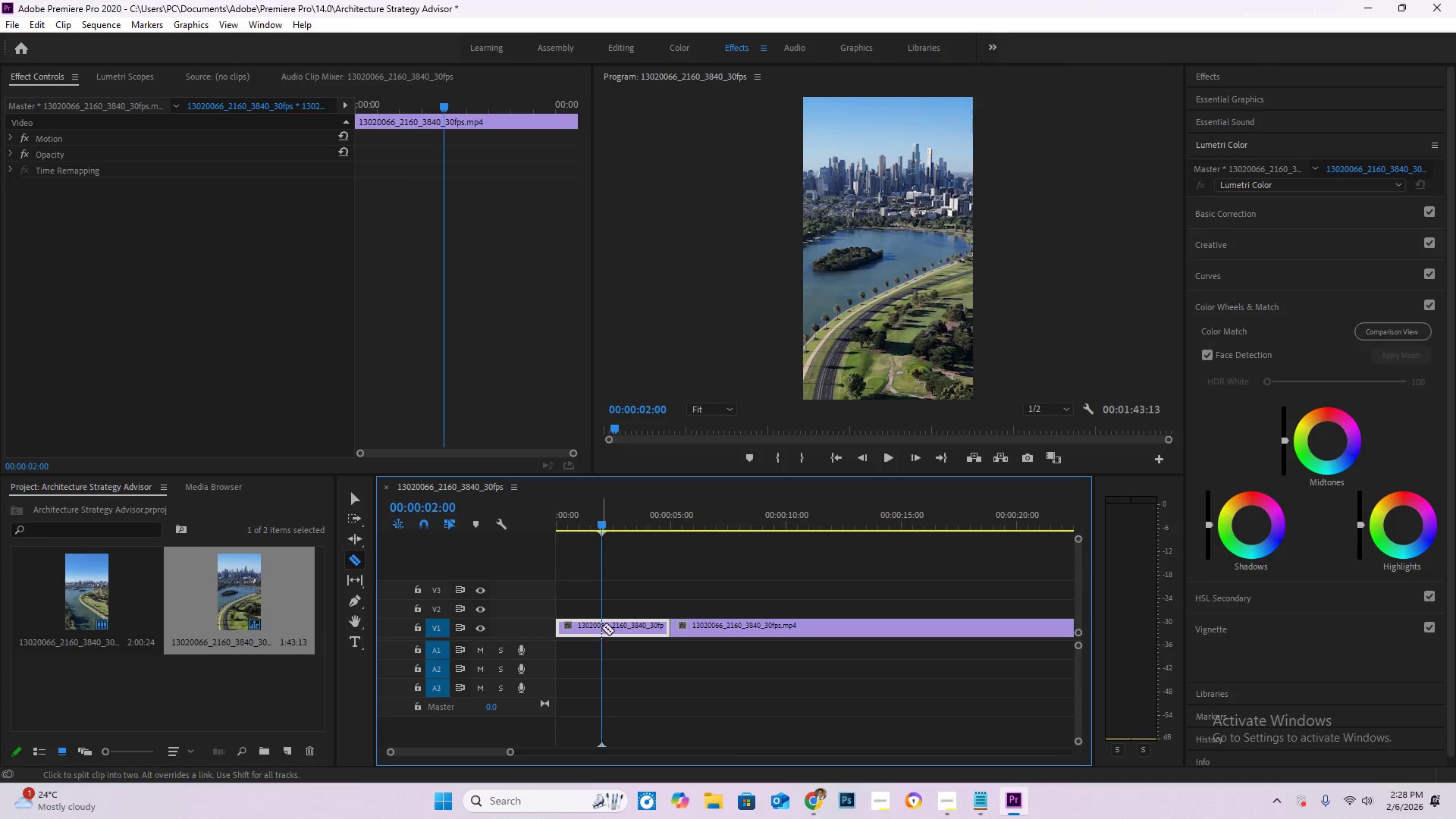 
left_click([601, 627])
 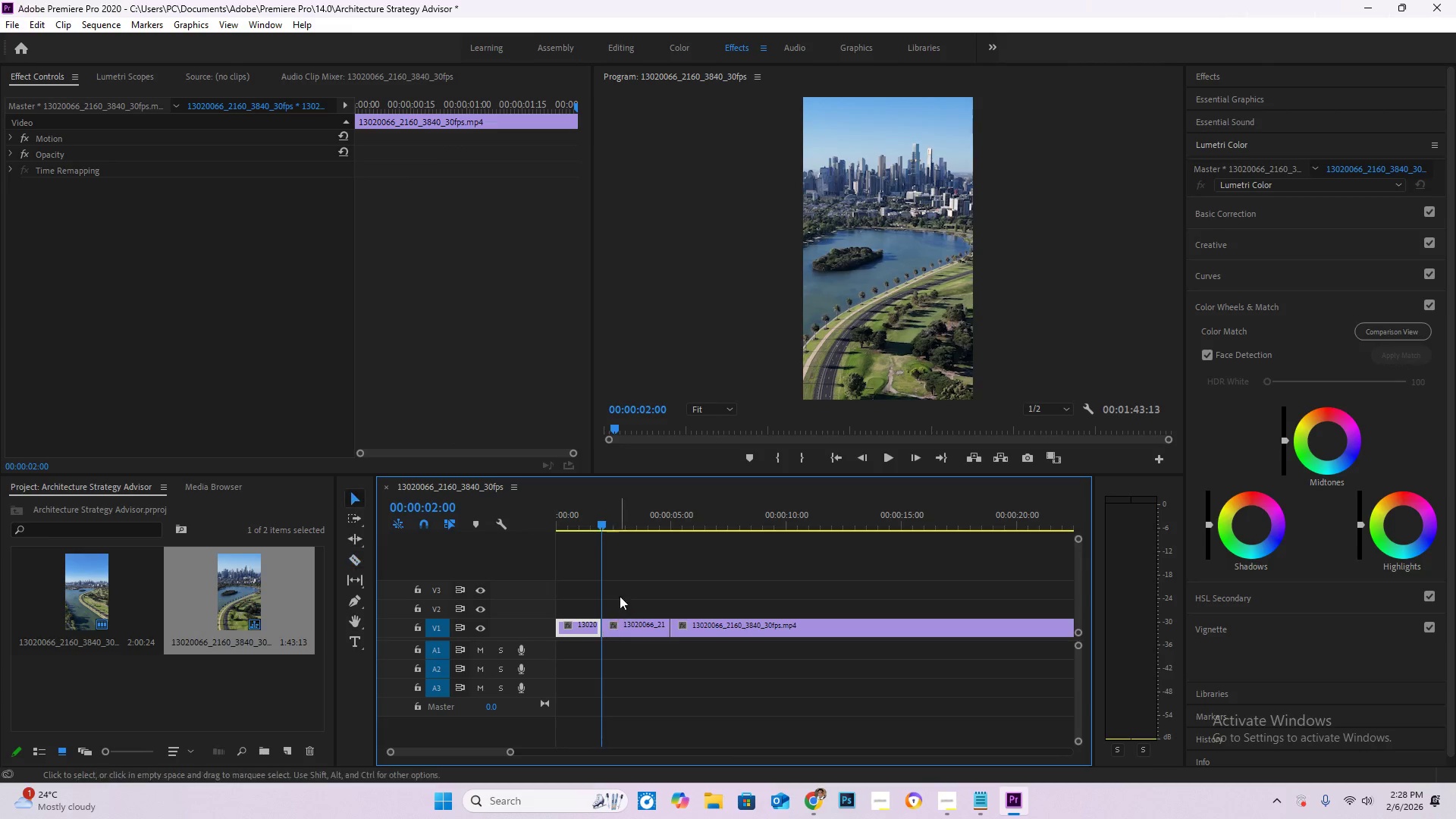 
type(vt)
 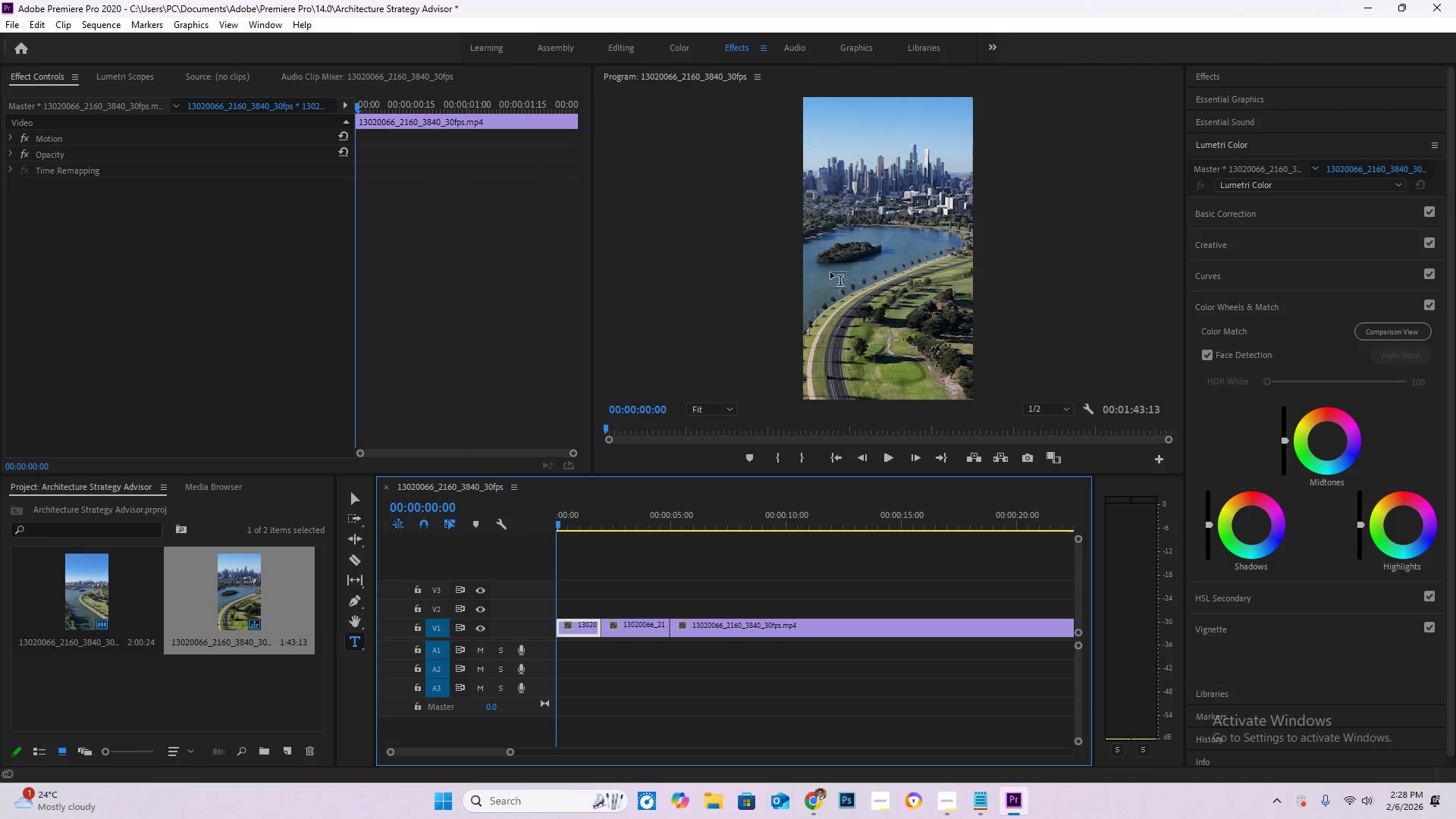 
left_click_drag(start_coordinate=[596, 522], to_coordinate=[555, 525])
 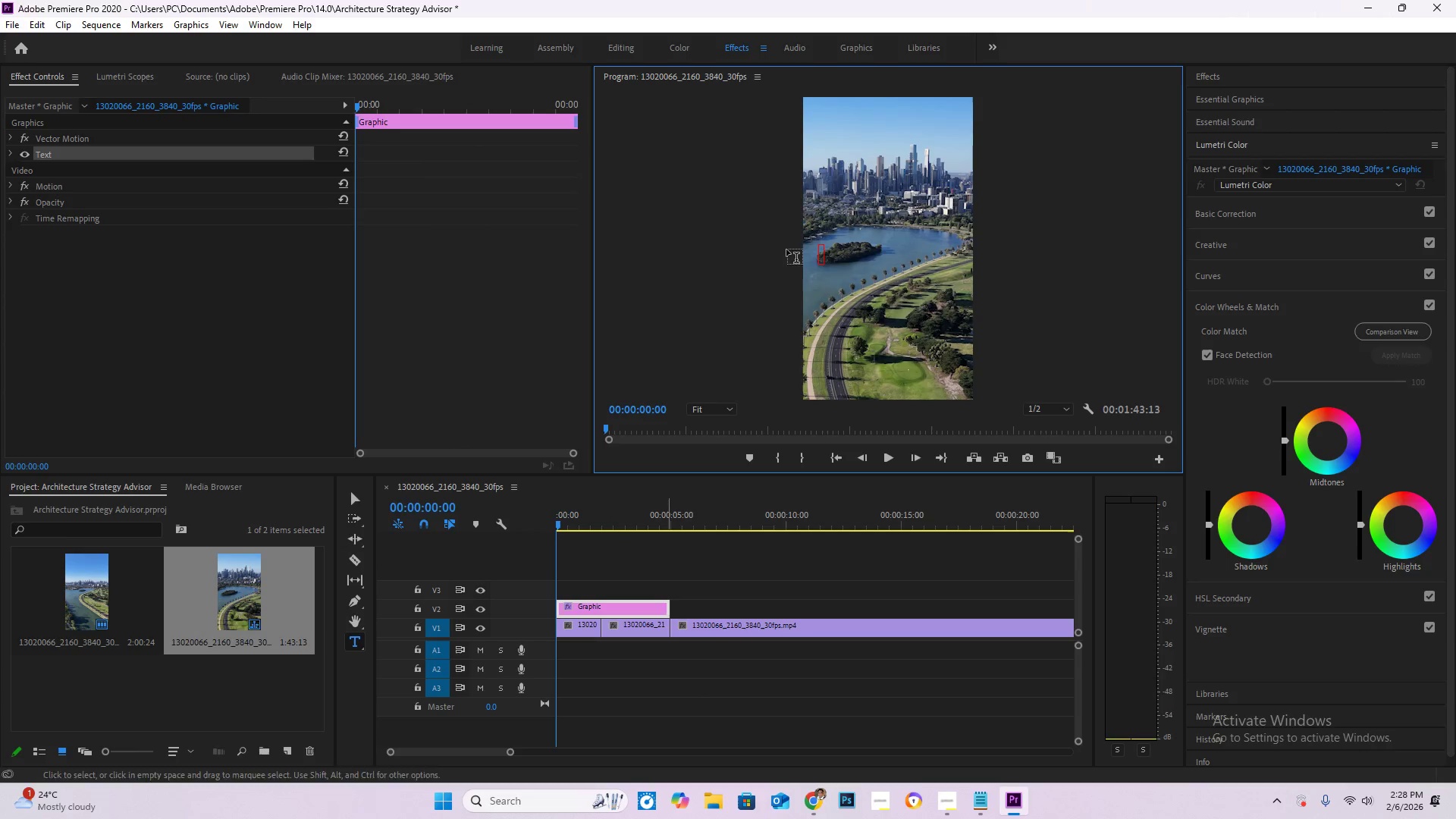 
left_click([822, 253])
 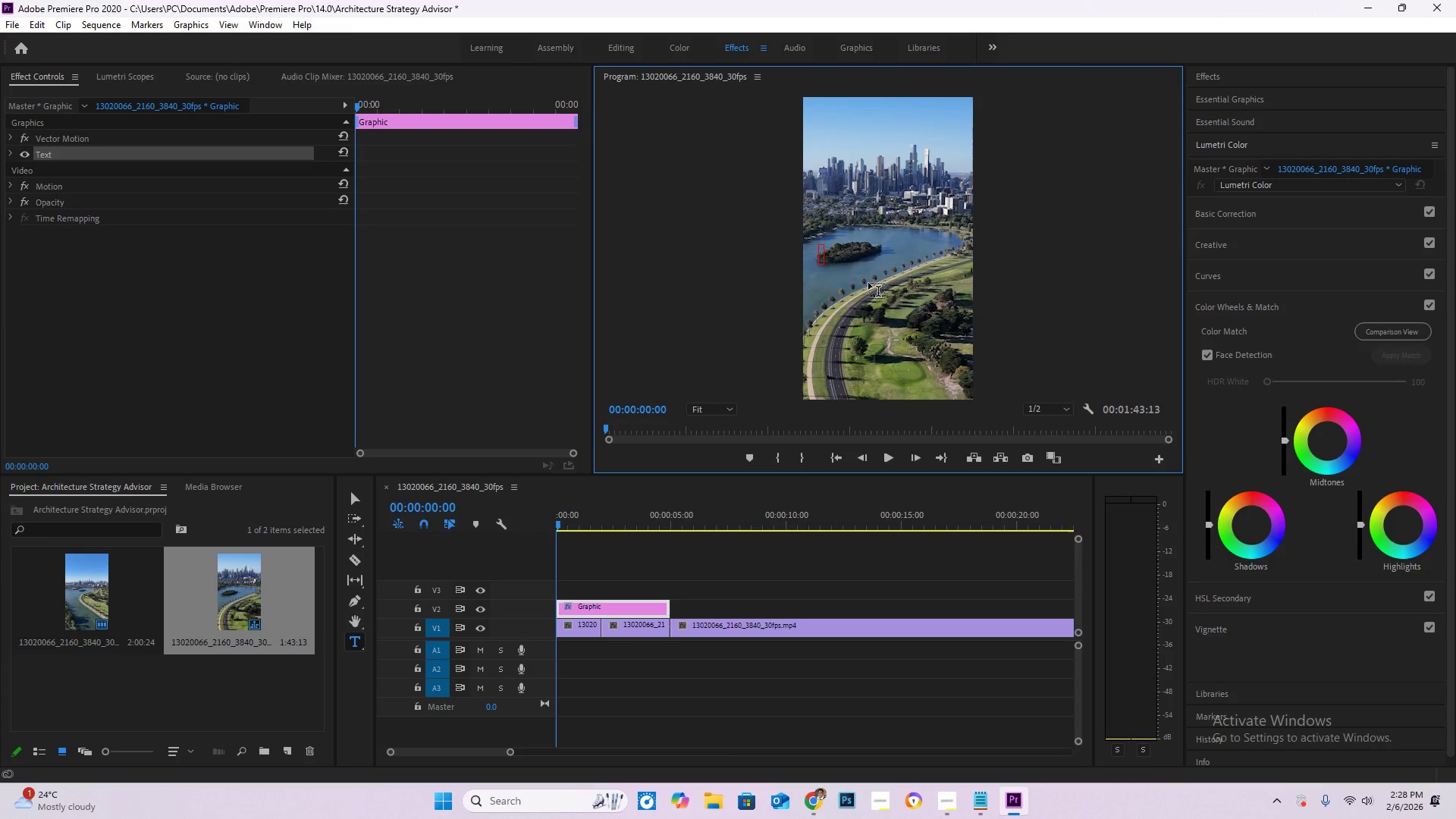 
key(Control+V)
 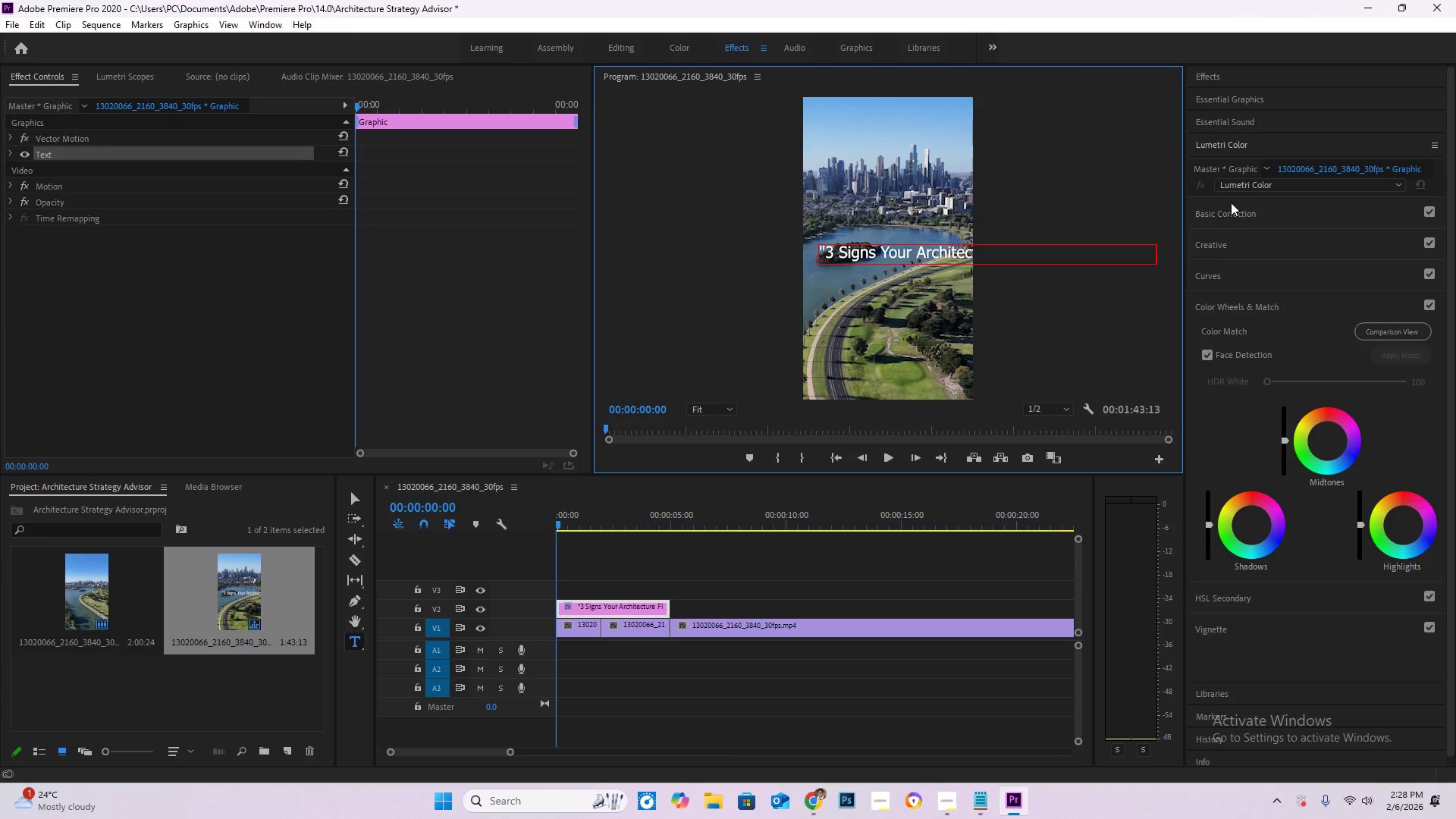 
left_click([1263, 97])
 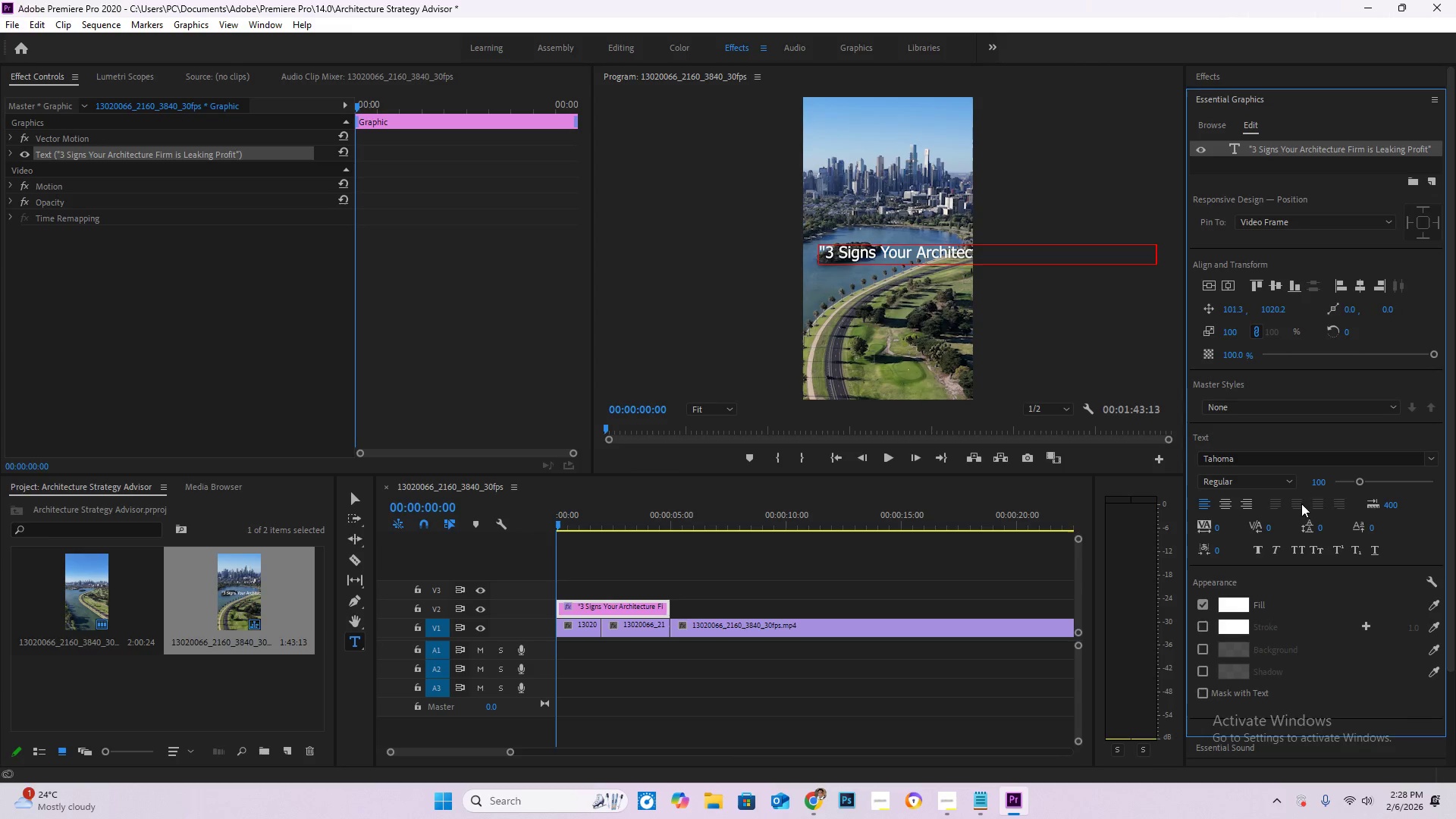 
left_click_drag(start_coordinate=[1358, 481], to_coordinate=[1343, 483])
 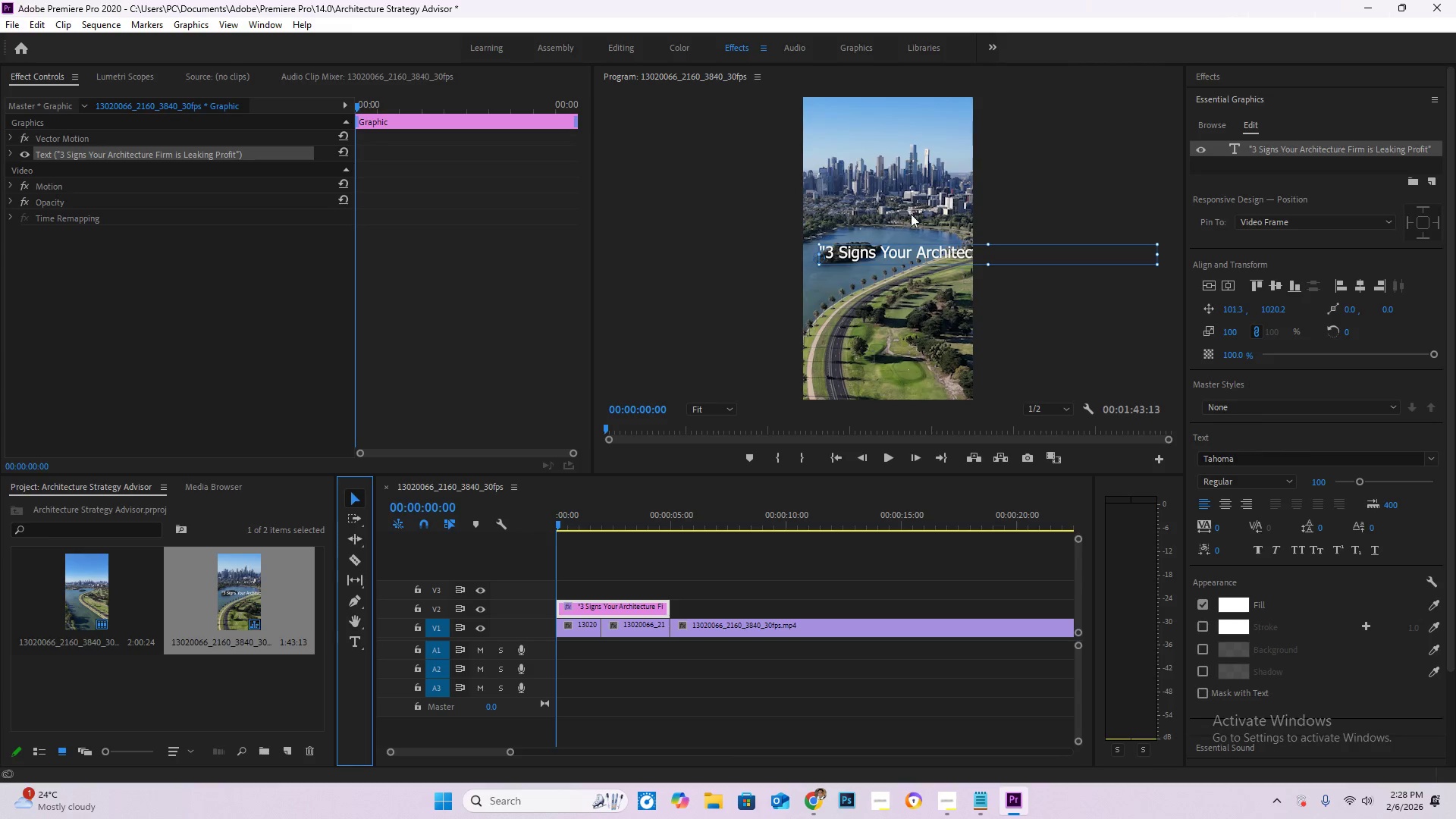 
left_click_drag(start_coordinate=[1012, 253], to_coordinate=[905, 263])
 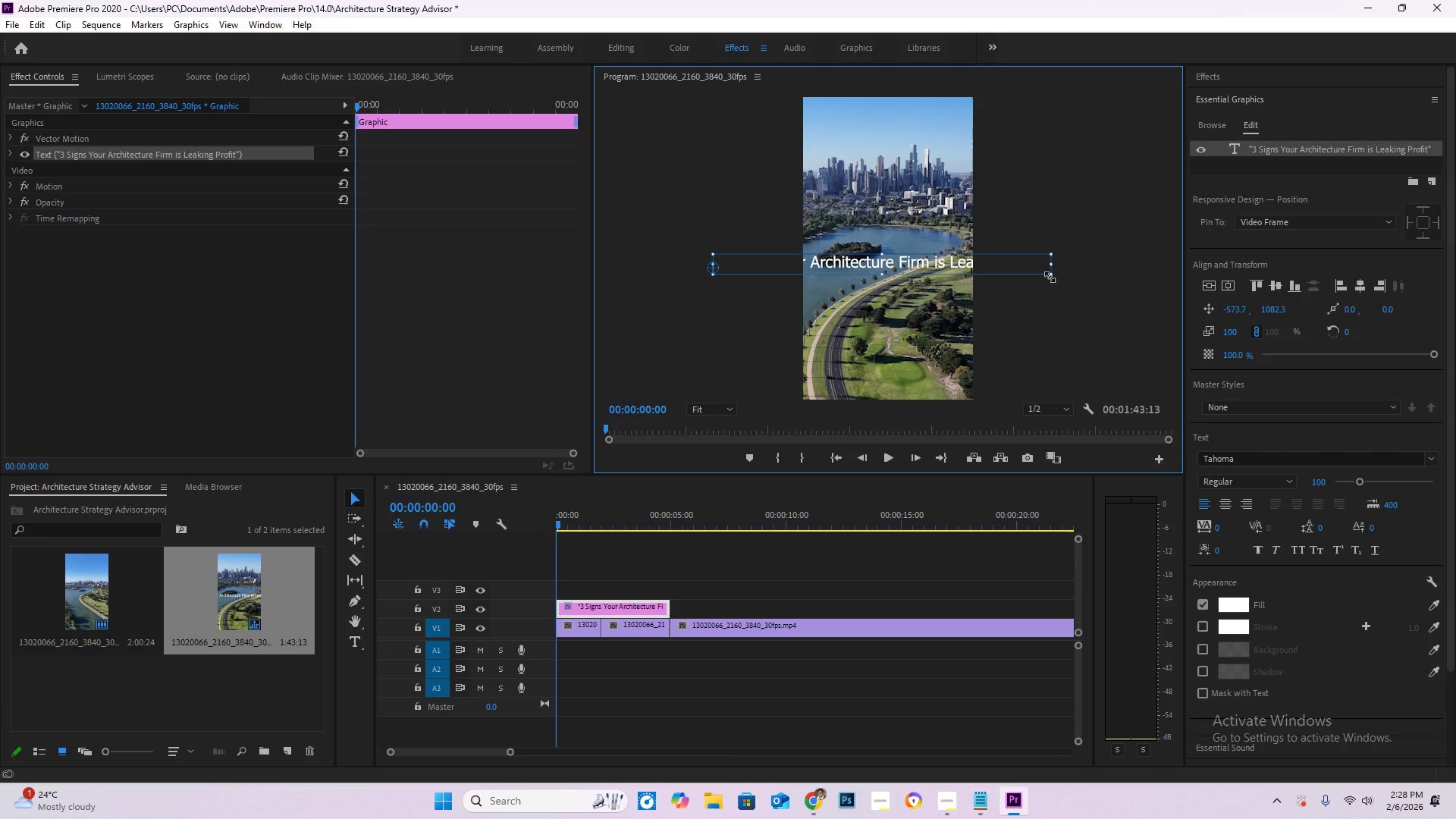 
left_click_drag(start_coordinate=[1050, 276], to_coordinate=[971, 265])
 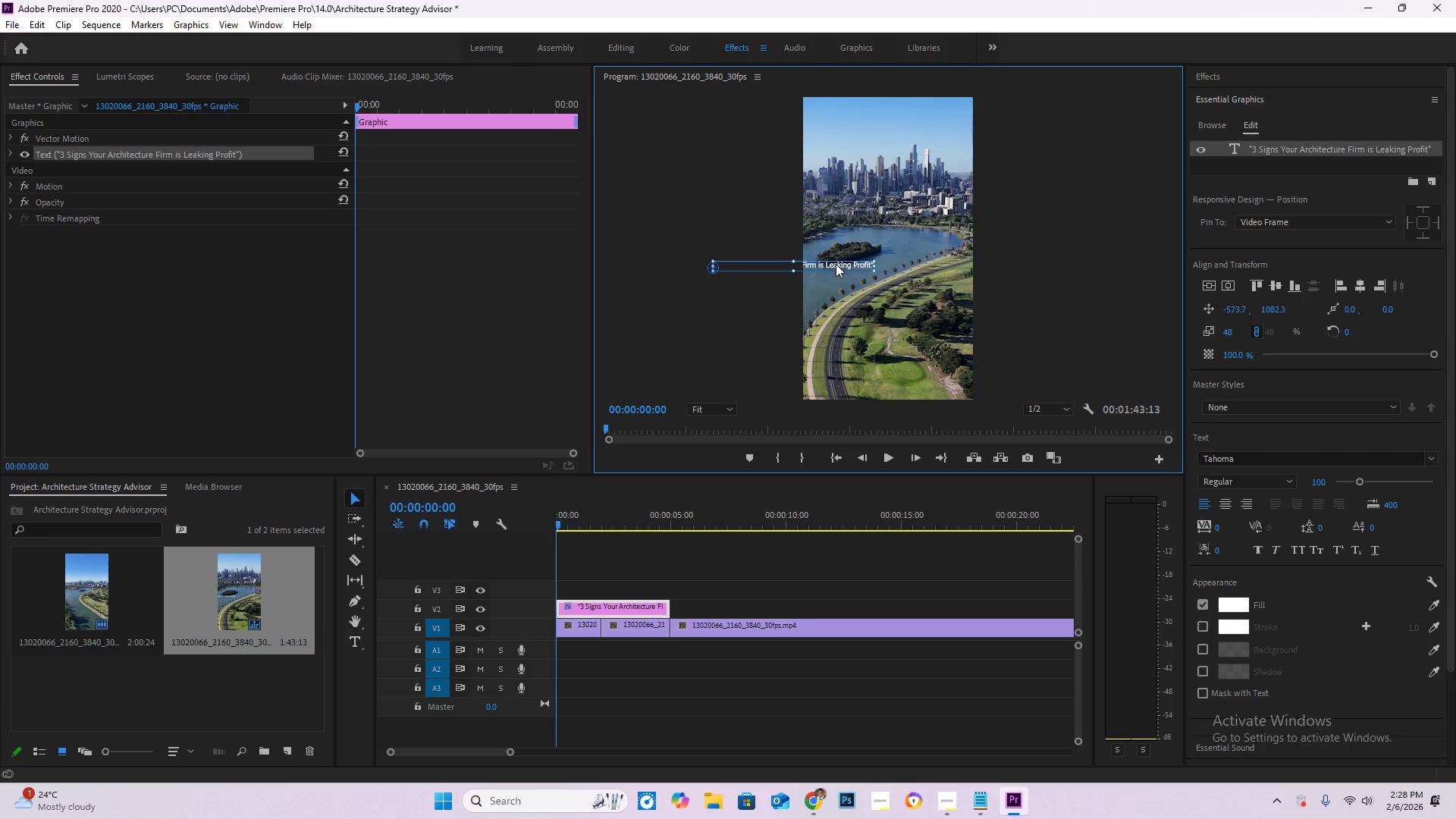 
left_click_drag(start_coordinate=[838, 264], to_coordinate=[932, 253])
 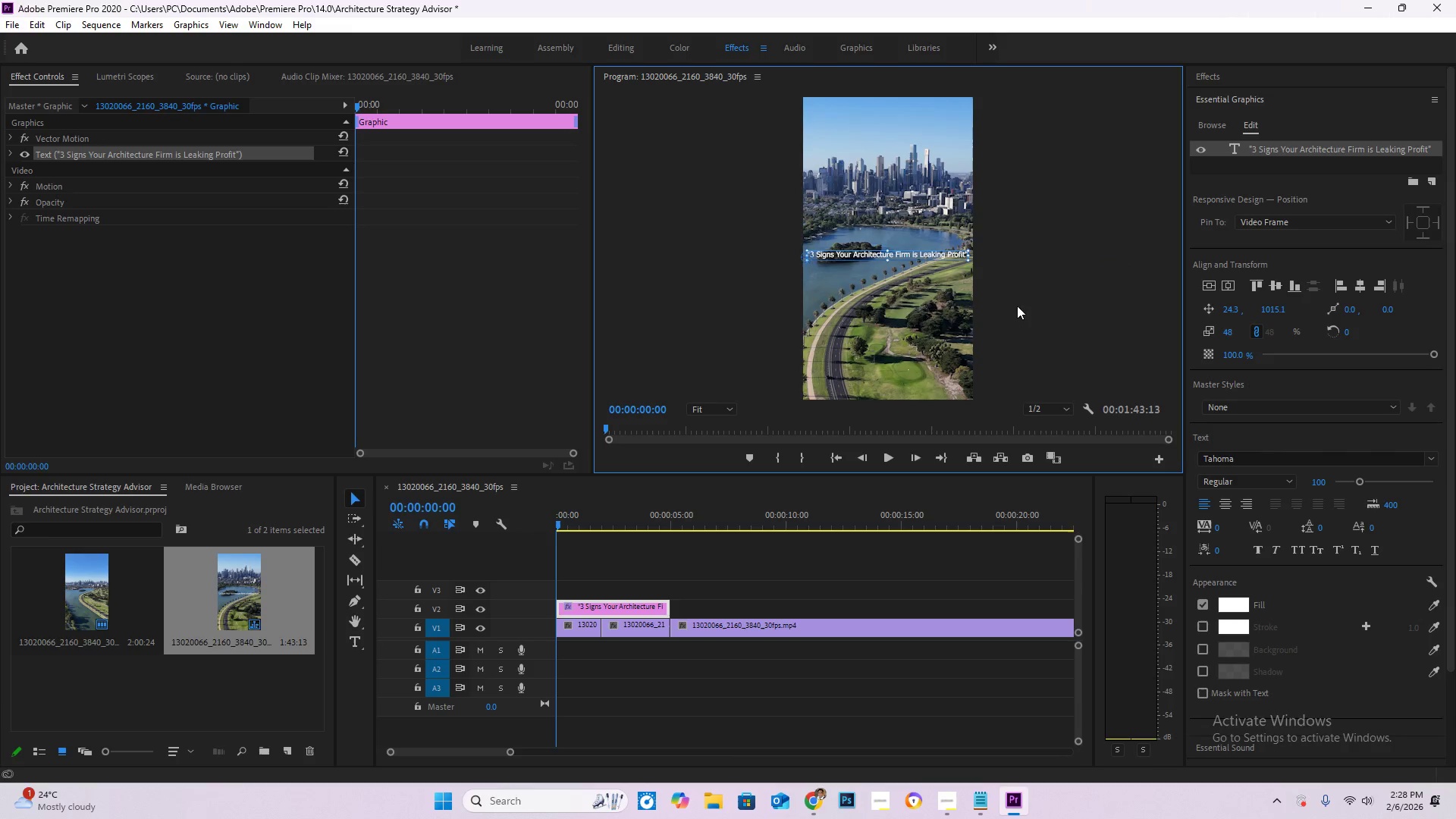 
left_click([1024, 306])
 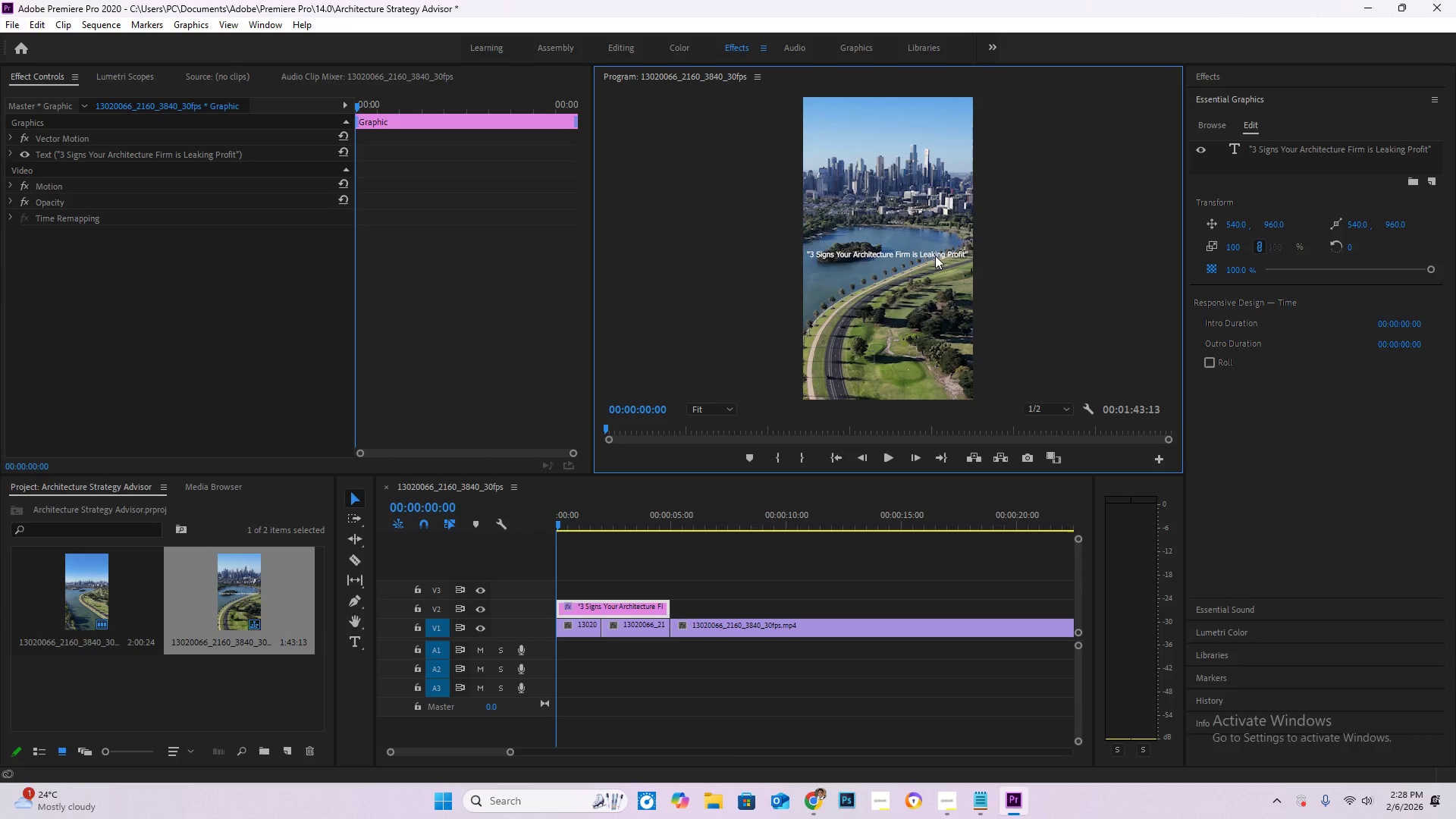 
left_click([936, 256])
 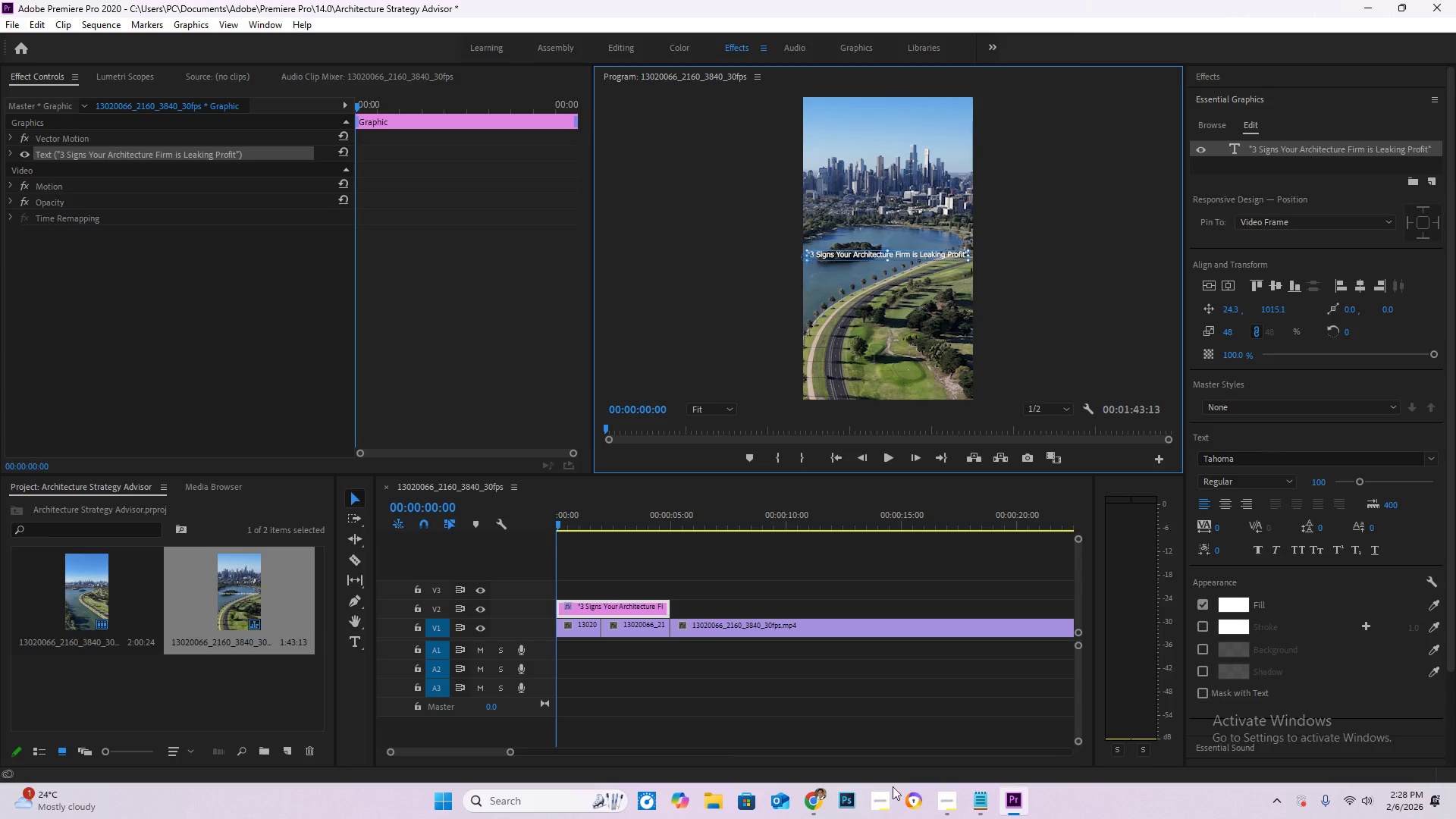 
left_click([950, 797])